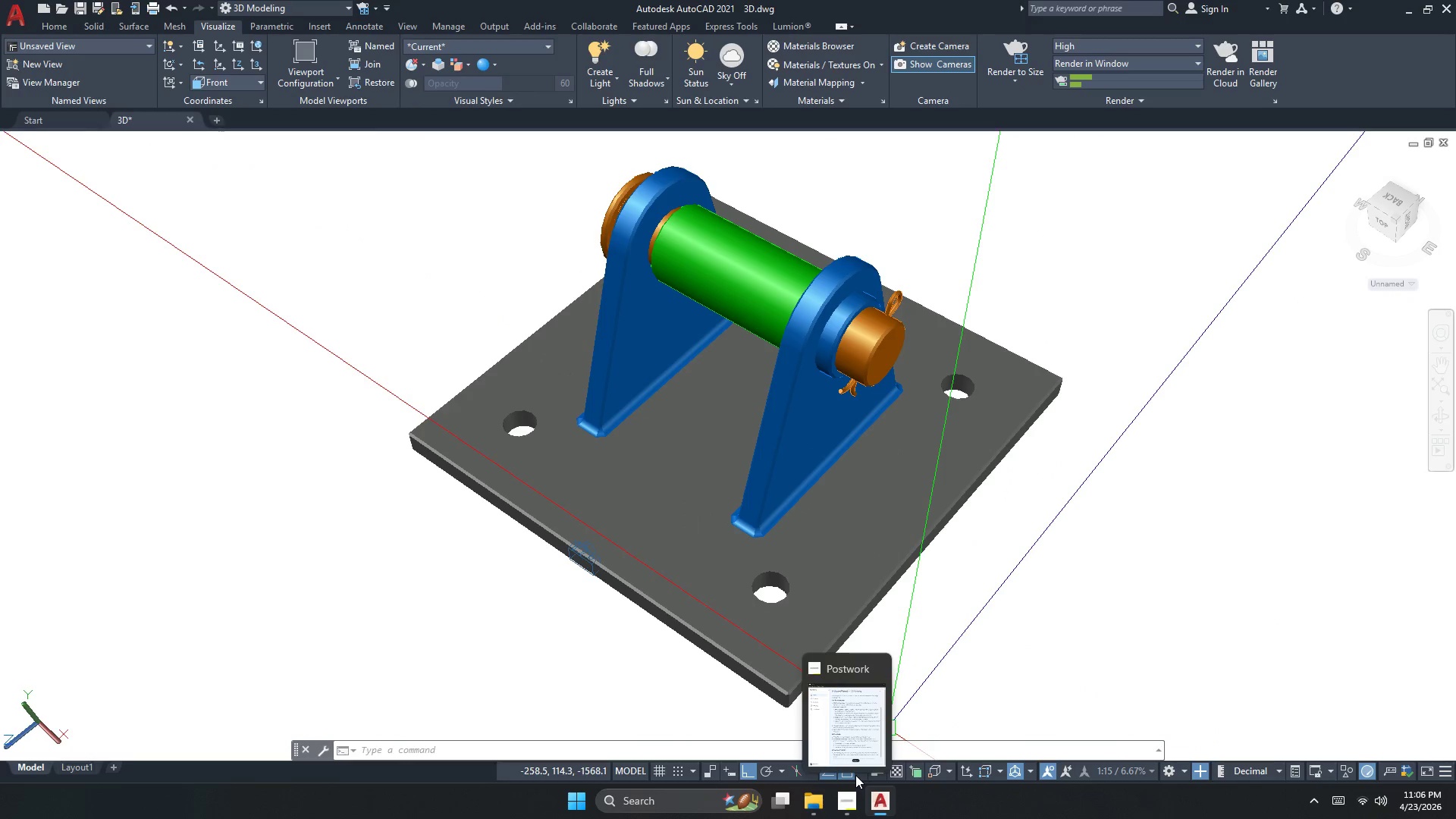 
wait(8.89)
 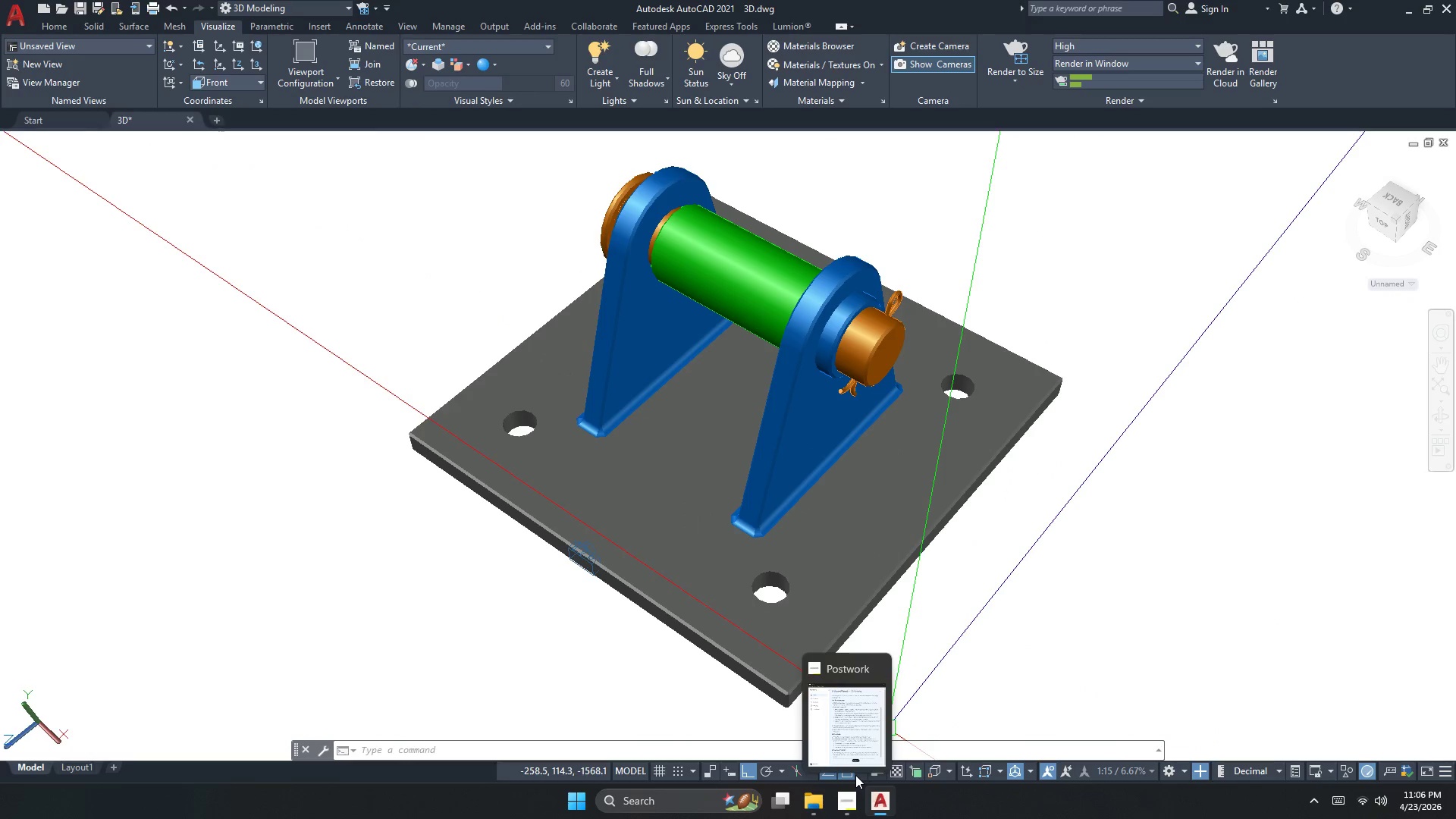 
left_click([33, 149])
 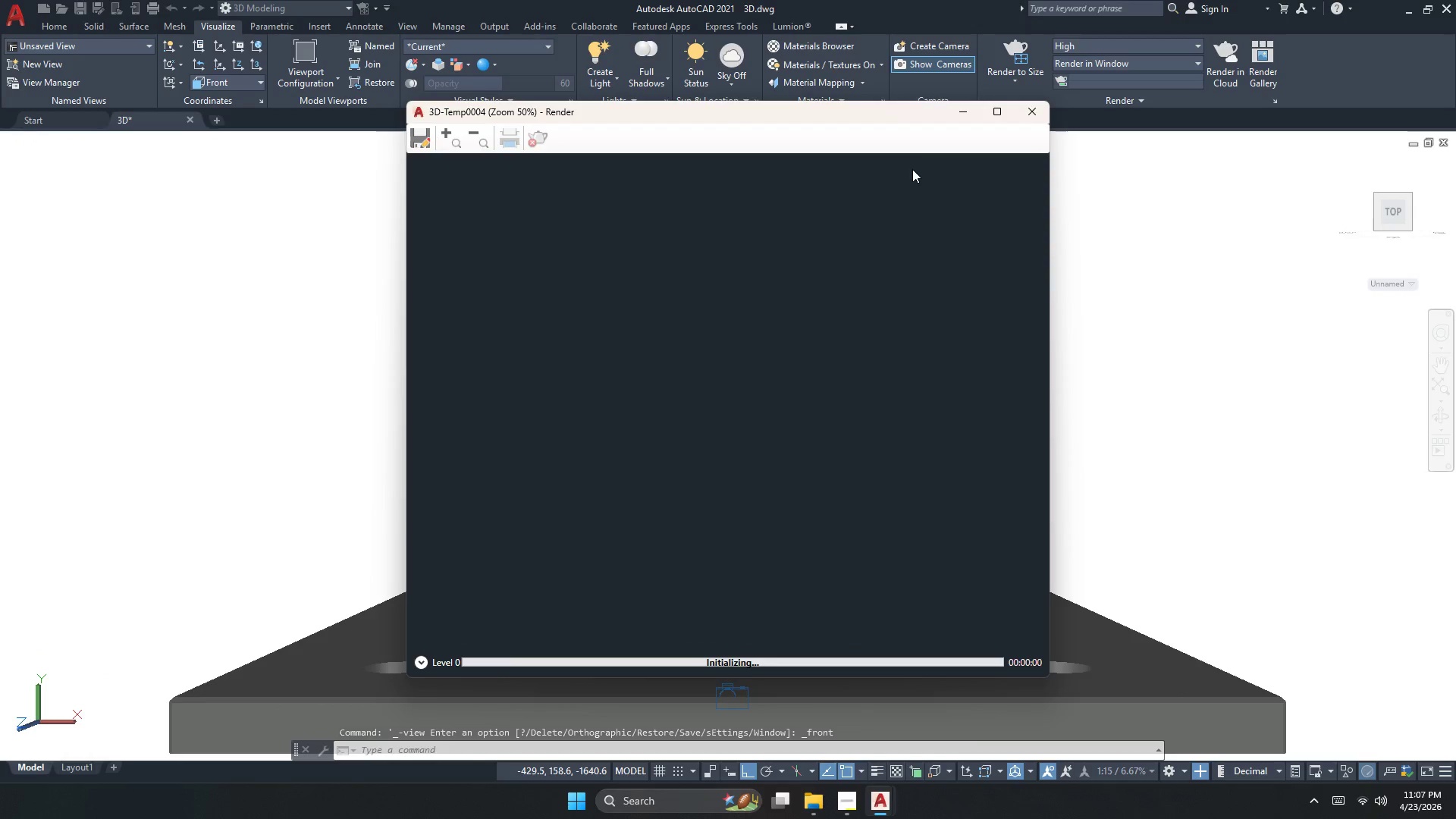 
wait(6.81)
 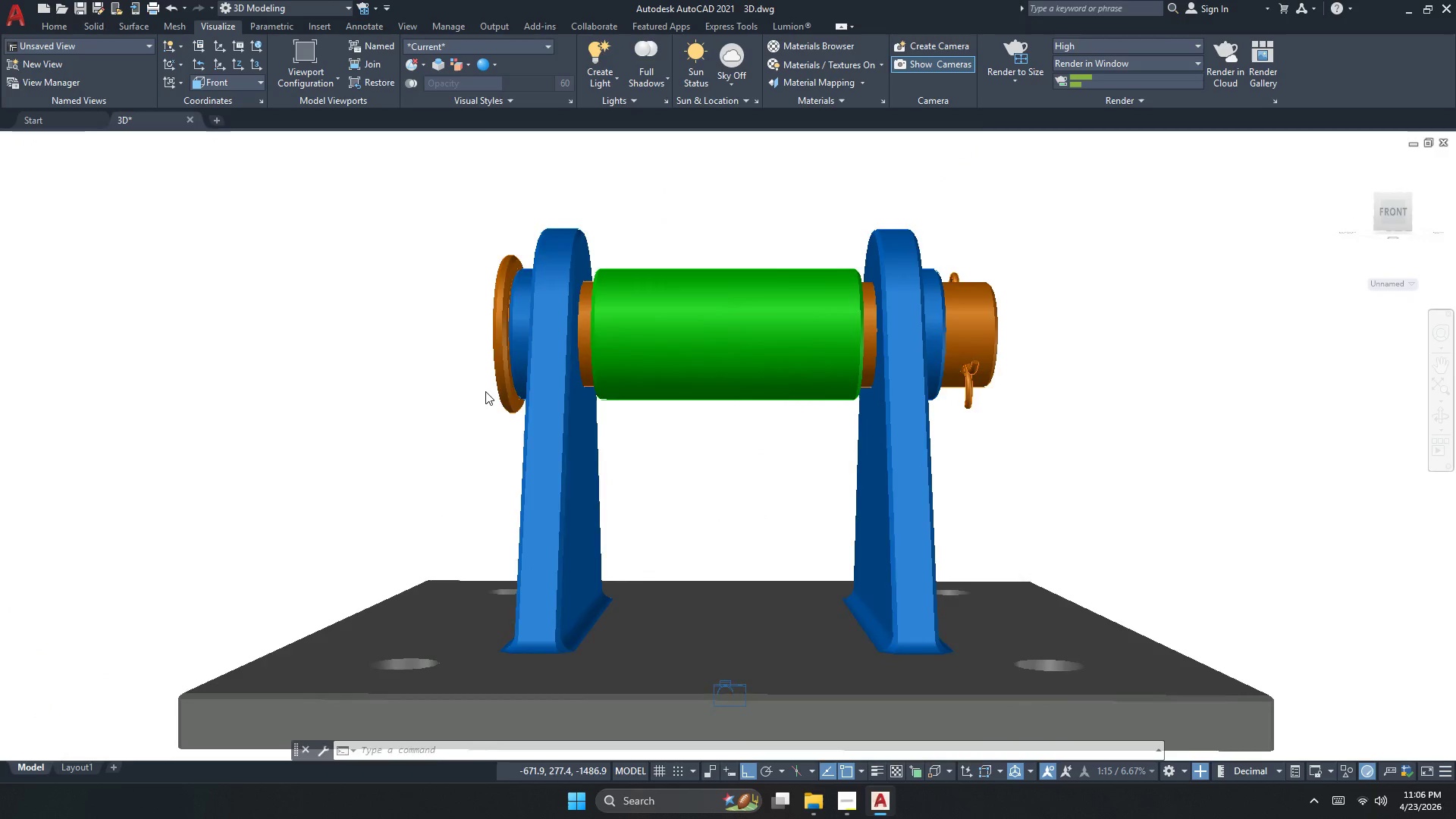 
scroll: coordinate [780, 411], scroll_direction: up, amount: 2.0
 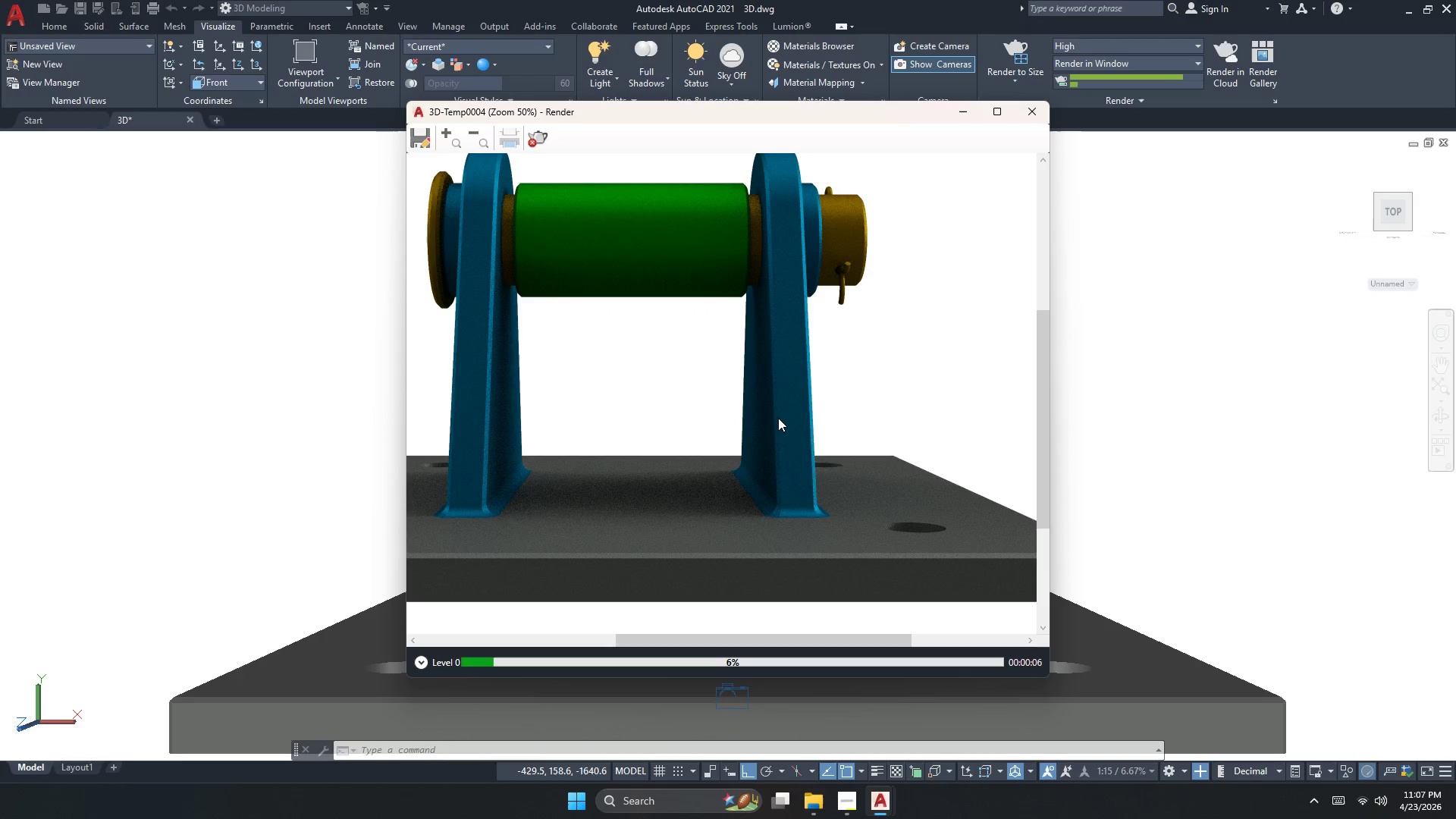 
scroll: coordinate [778, 418], scroll_direction: down, amount: 1.0
 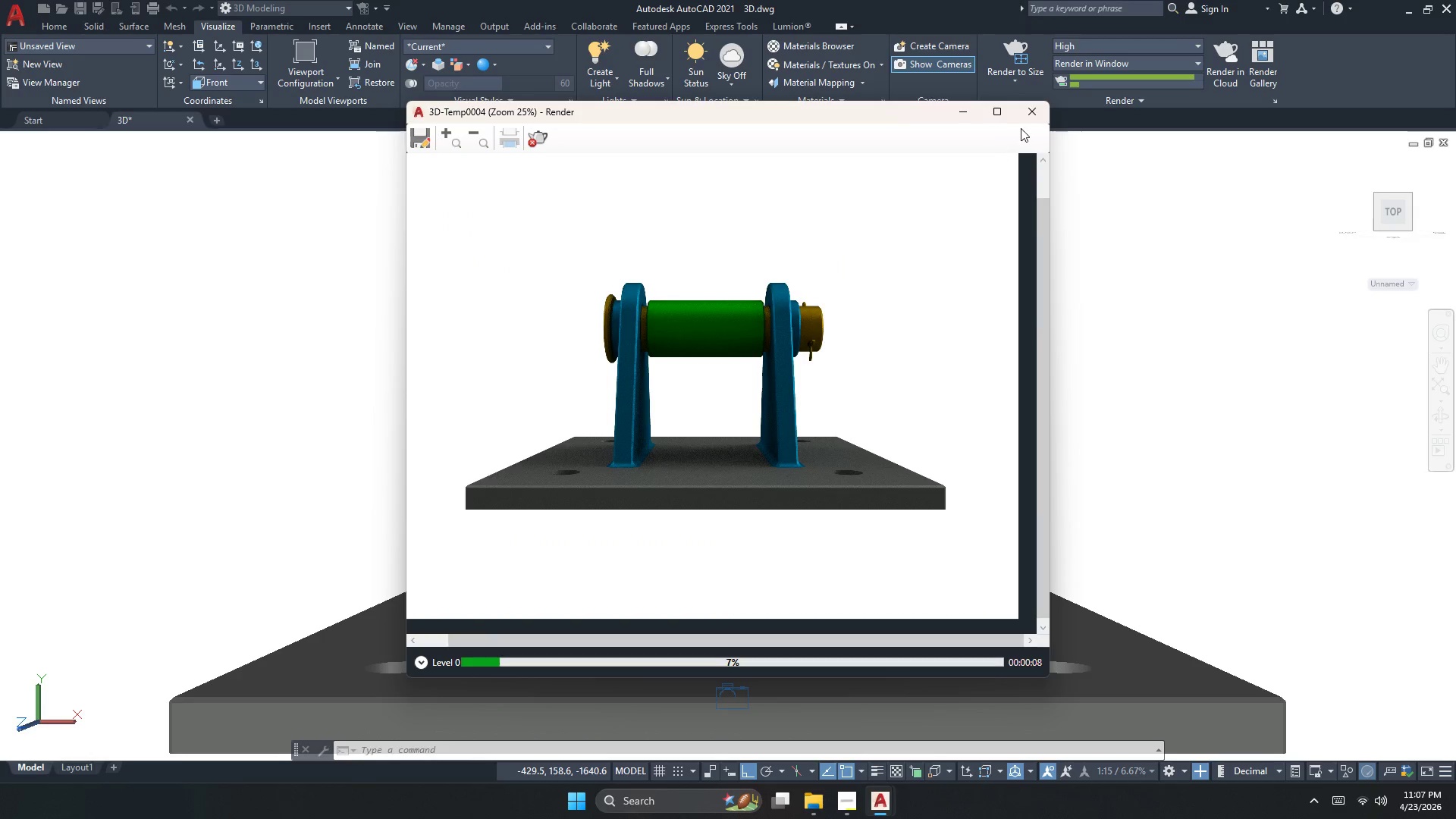 
left_click([1028, 119])
 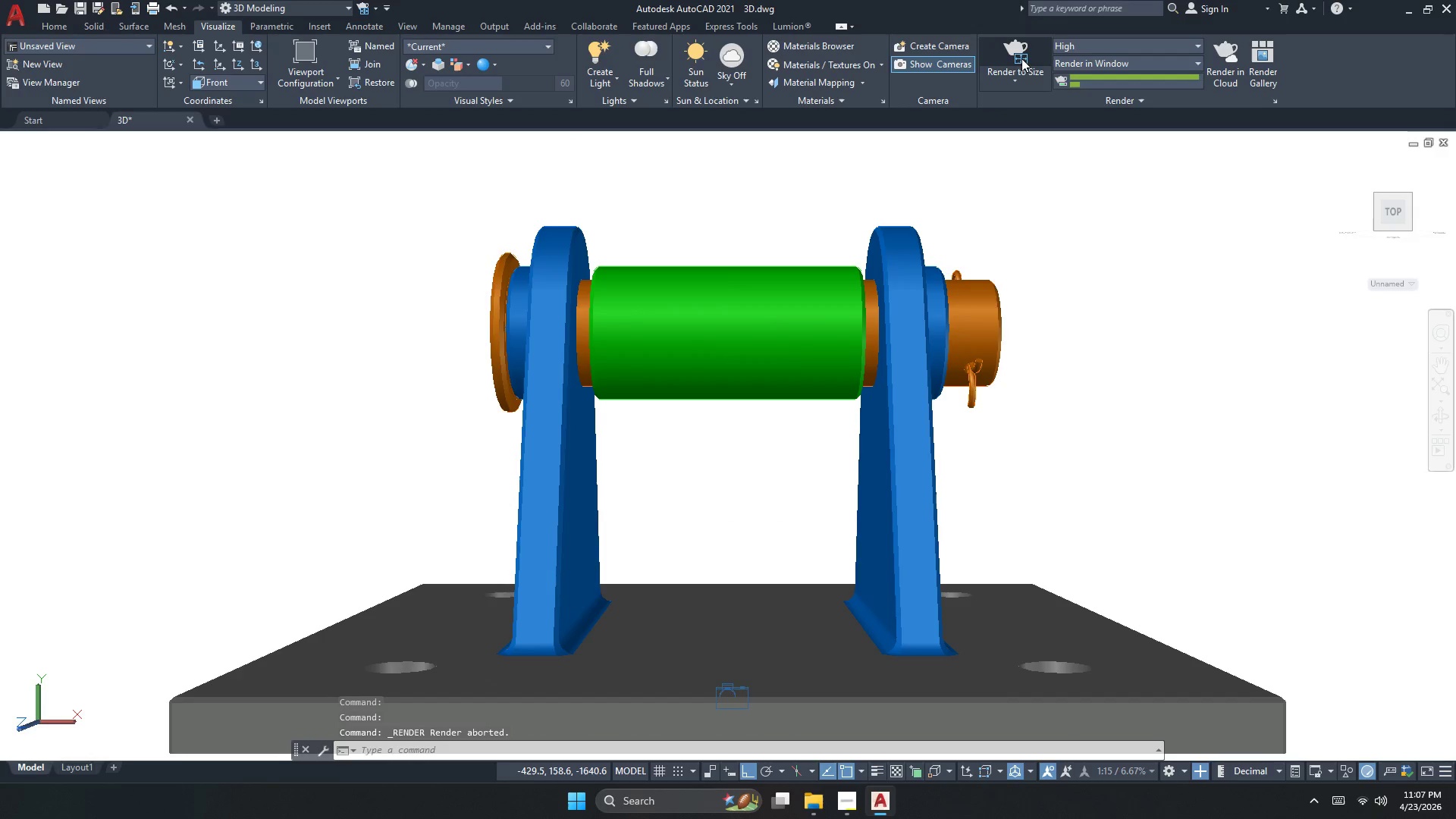 
left_click([1017, 77])
 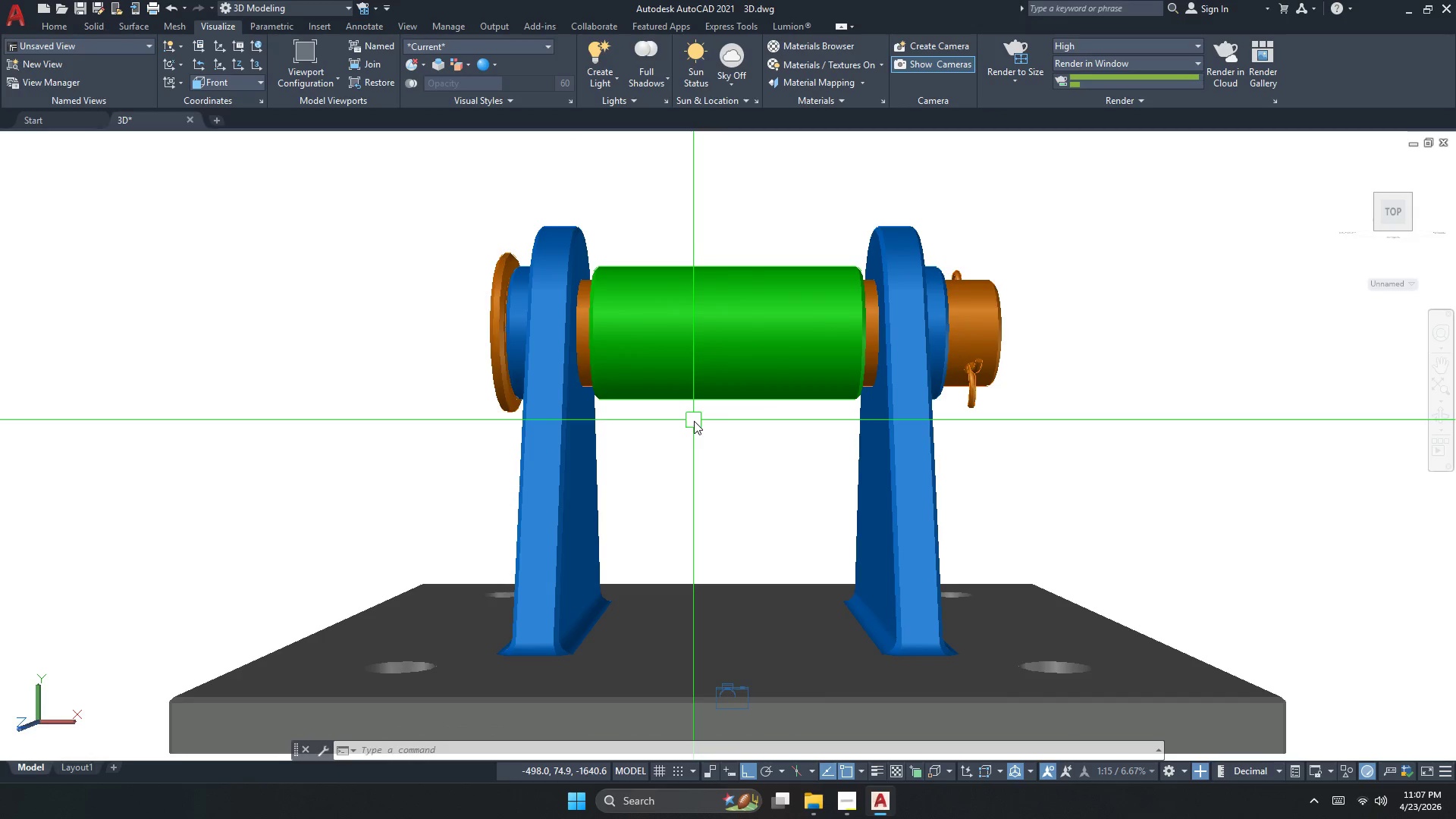 
double_click([691, 431])
 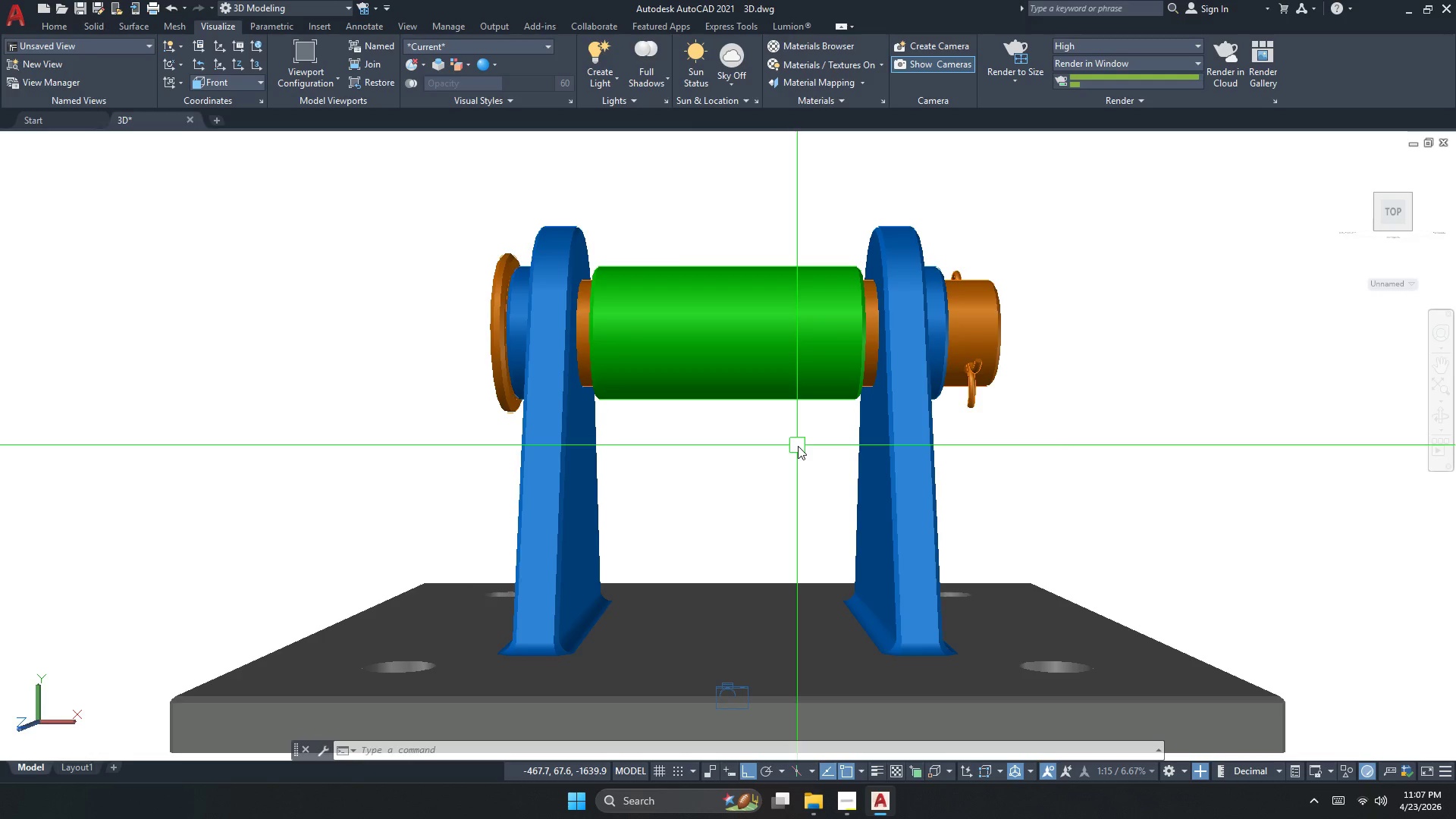 
double_click([798, 446])
 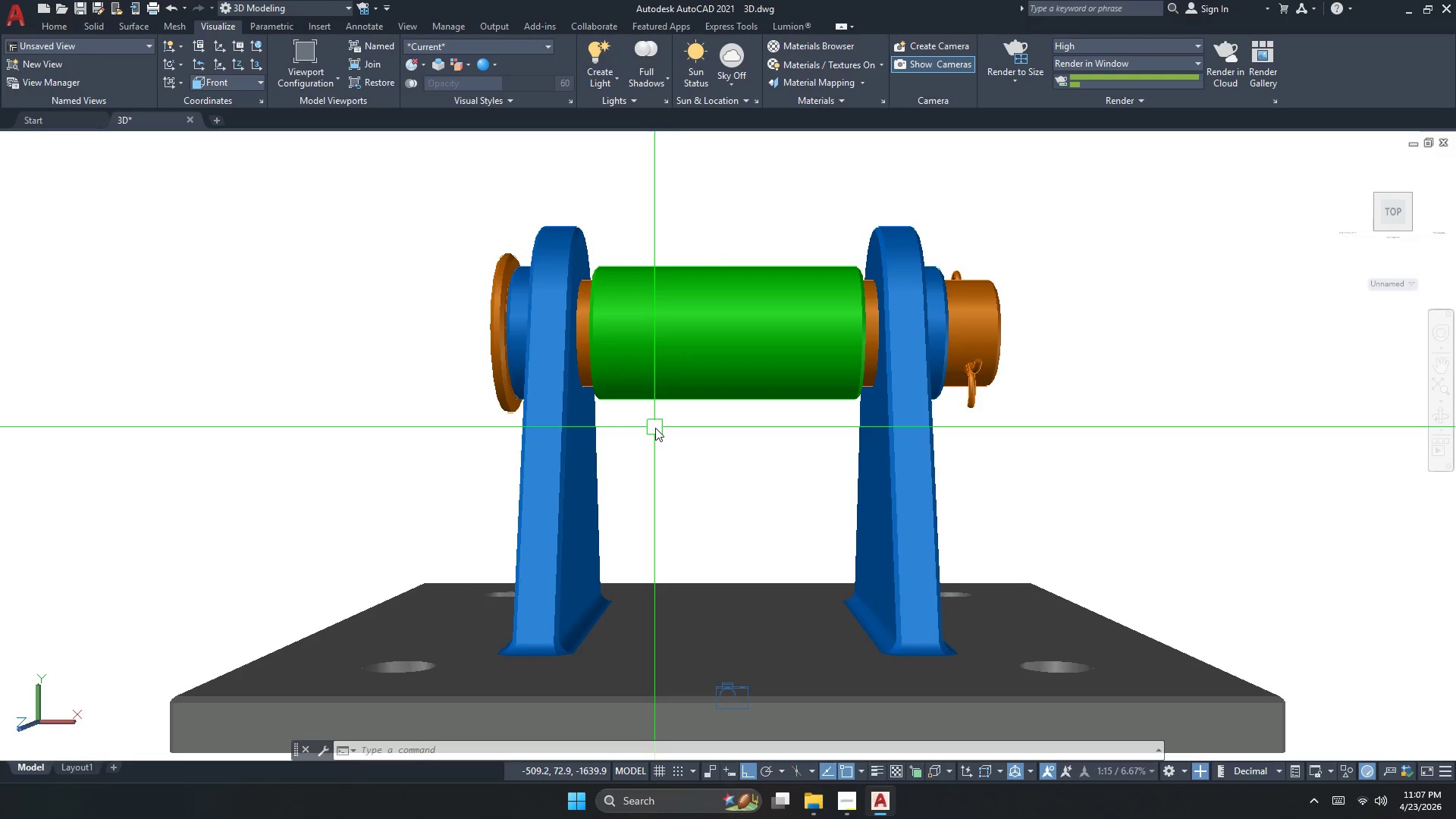 
key(Control+S)
 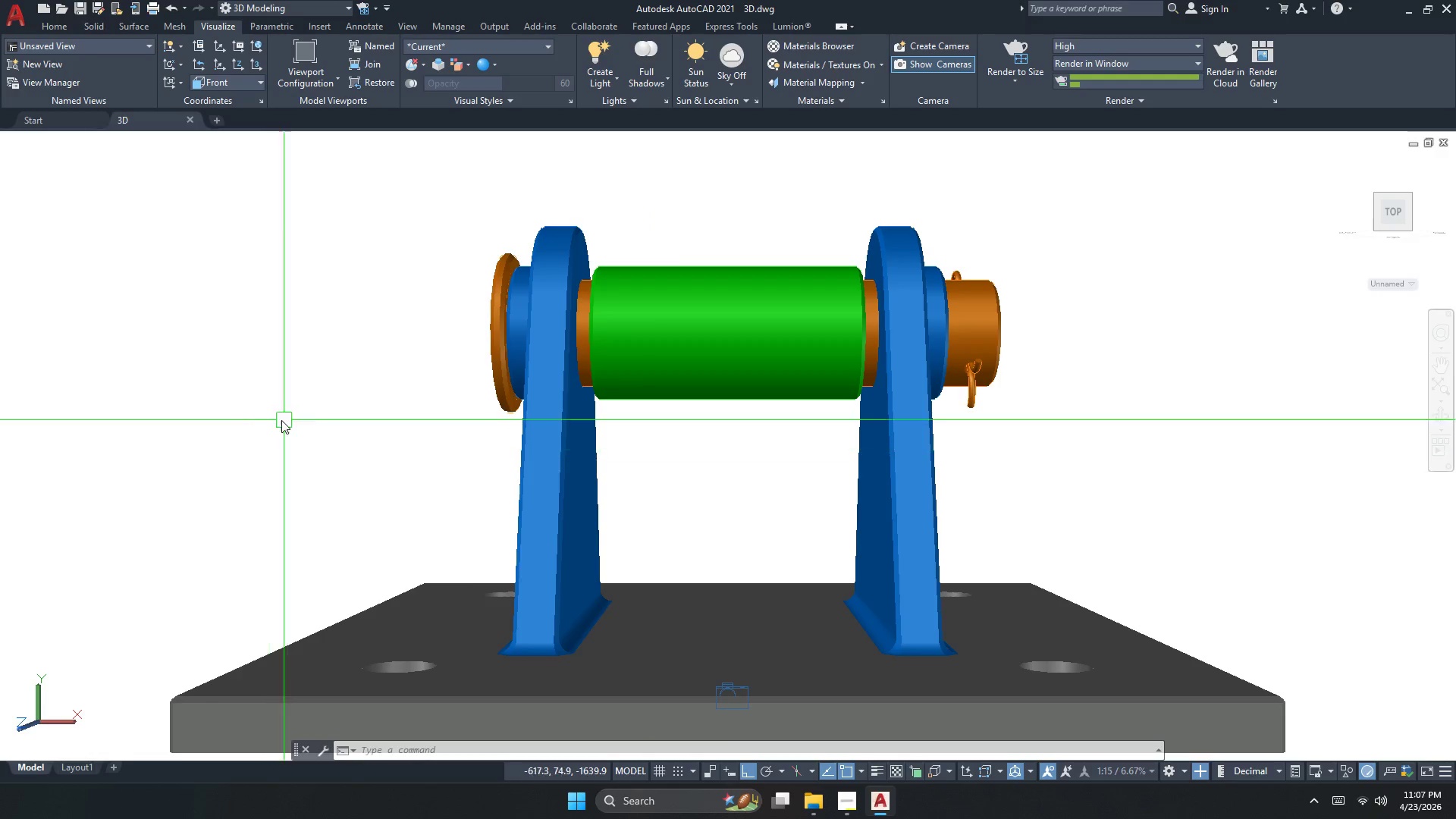 
wait(5.06)
 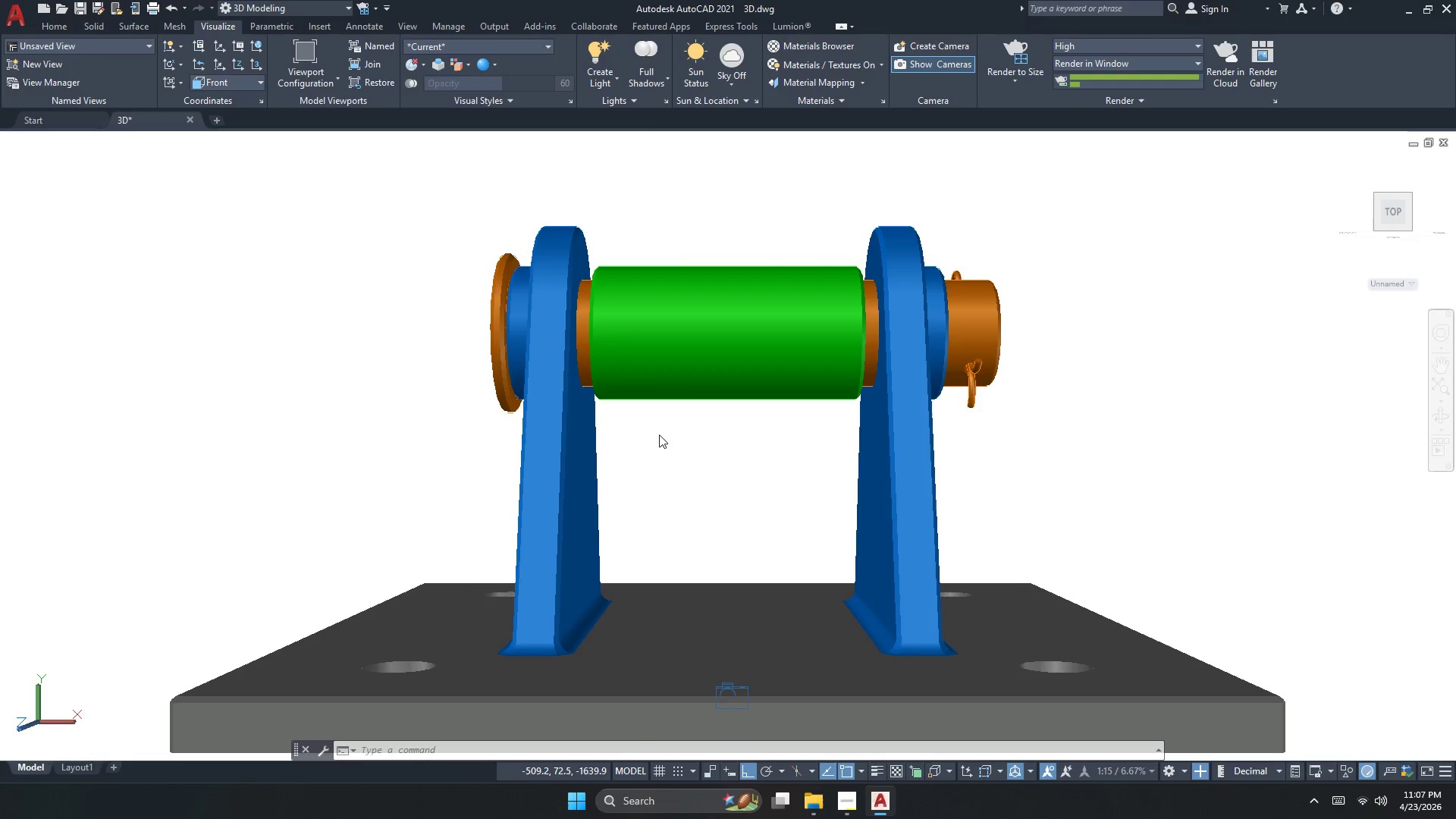 
left_click([72, 46])
 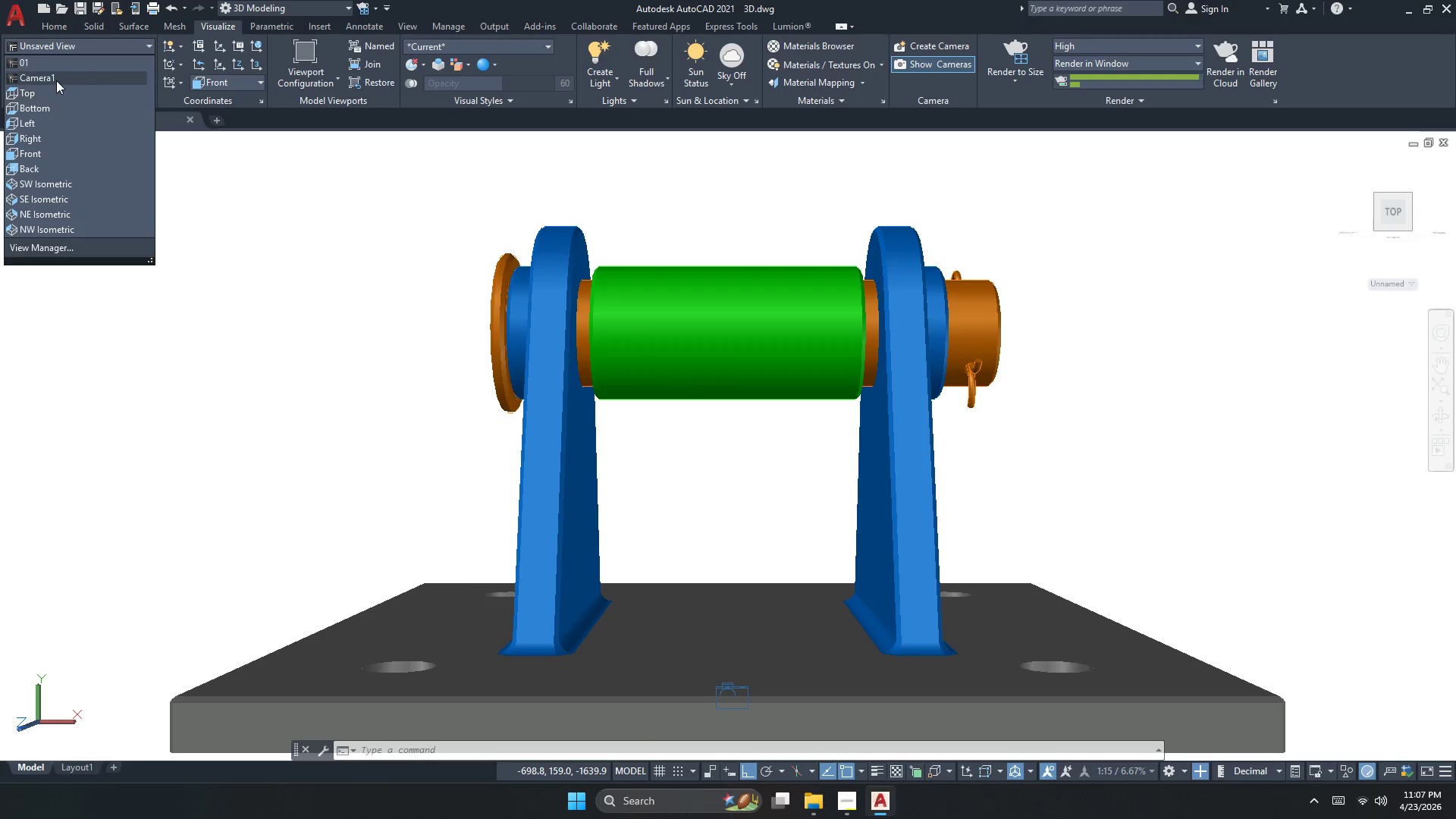 
key(Escape)
 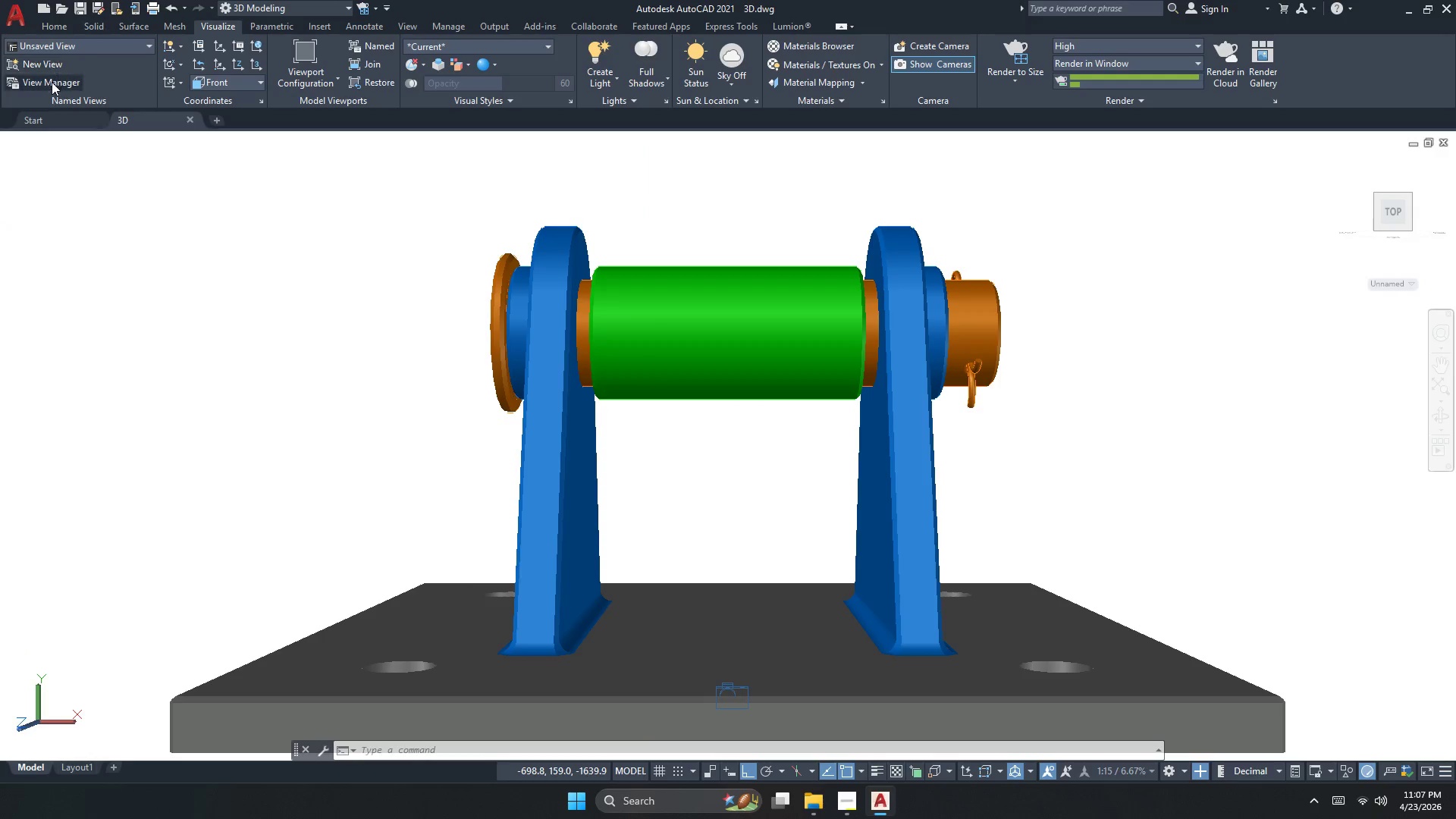 
left_click([52, 82])
 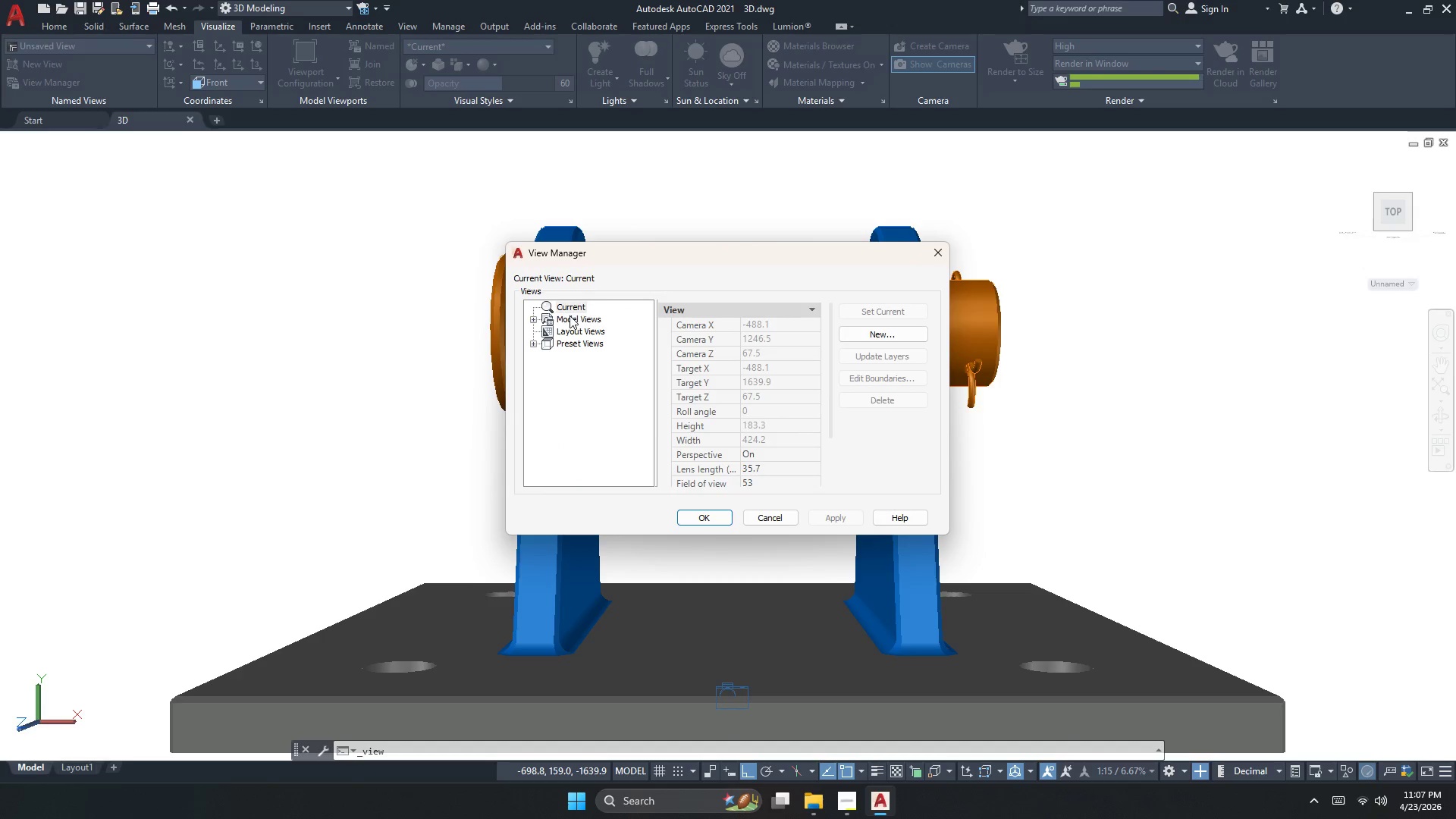 
double_click([570, 315])
 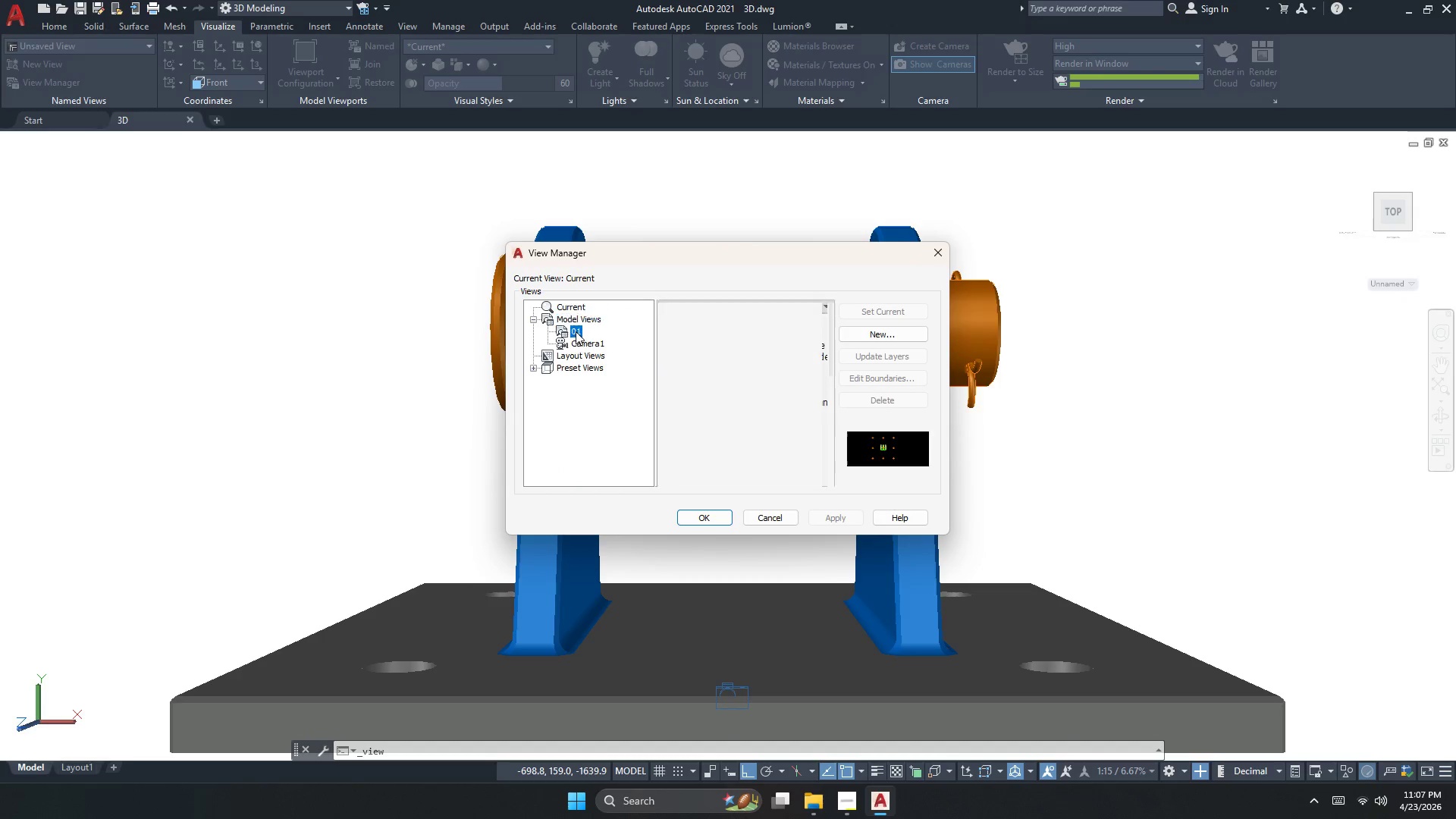 
hold_key(key=ControlLeft, duration=1.25)
left_click([581, 344])
 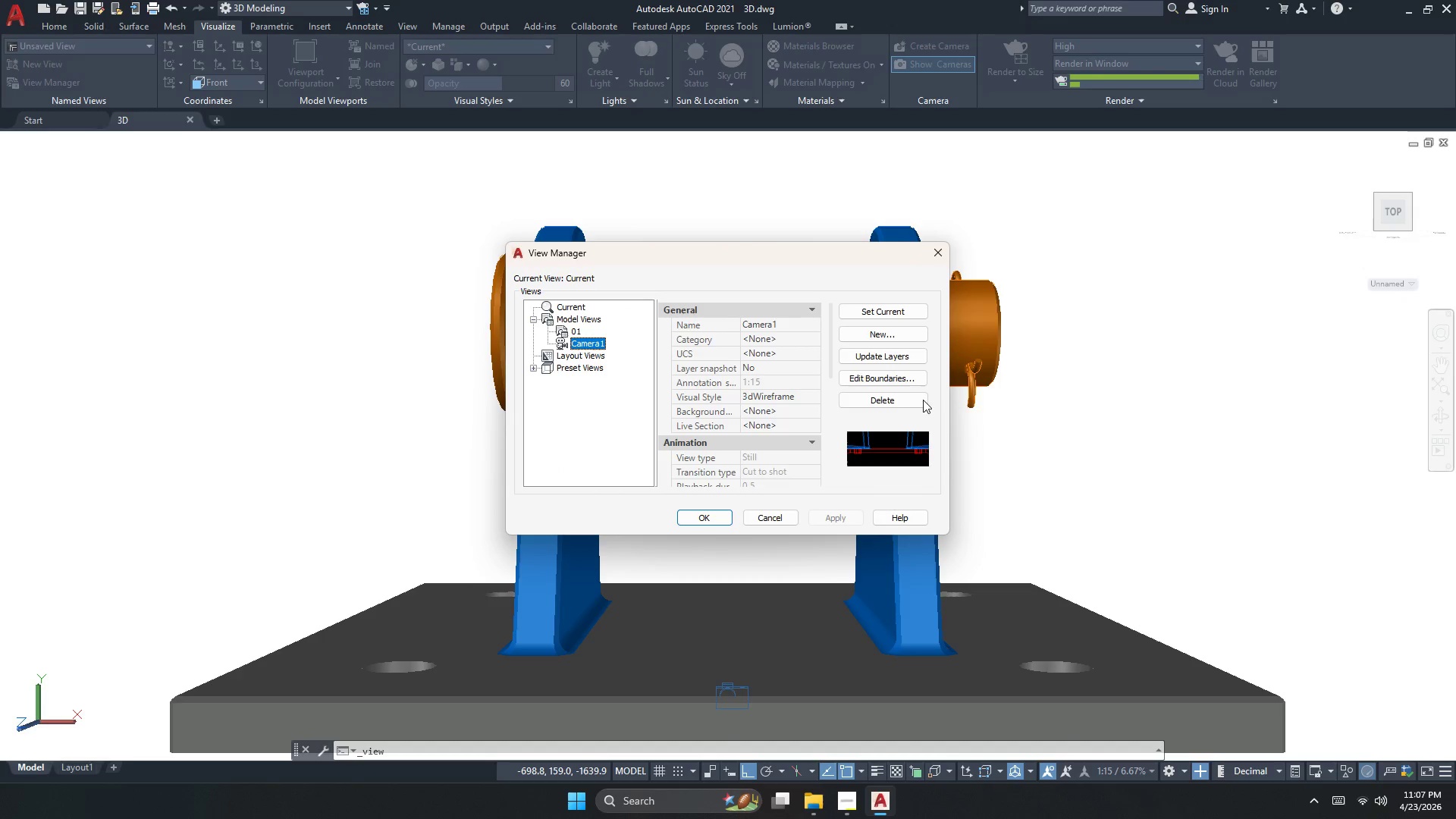 
left_click([907, 406])
 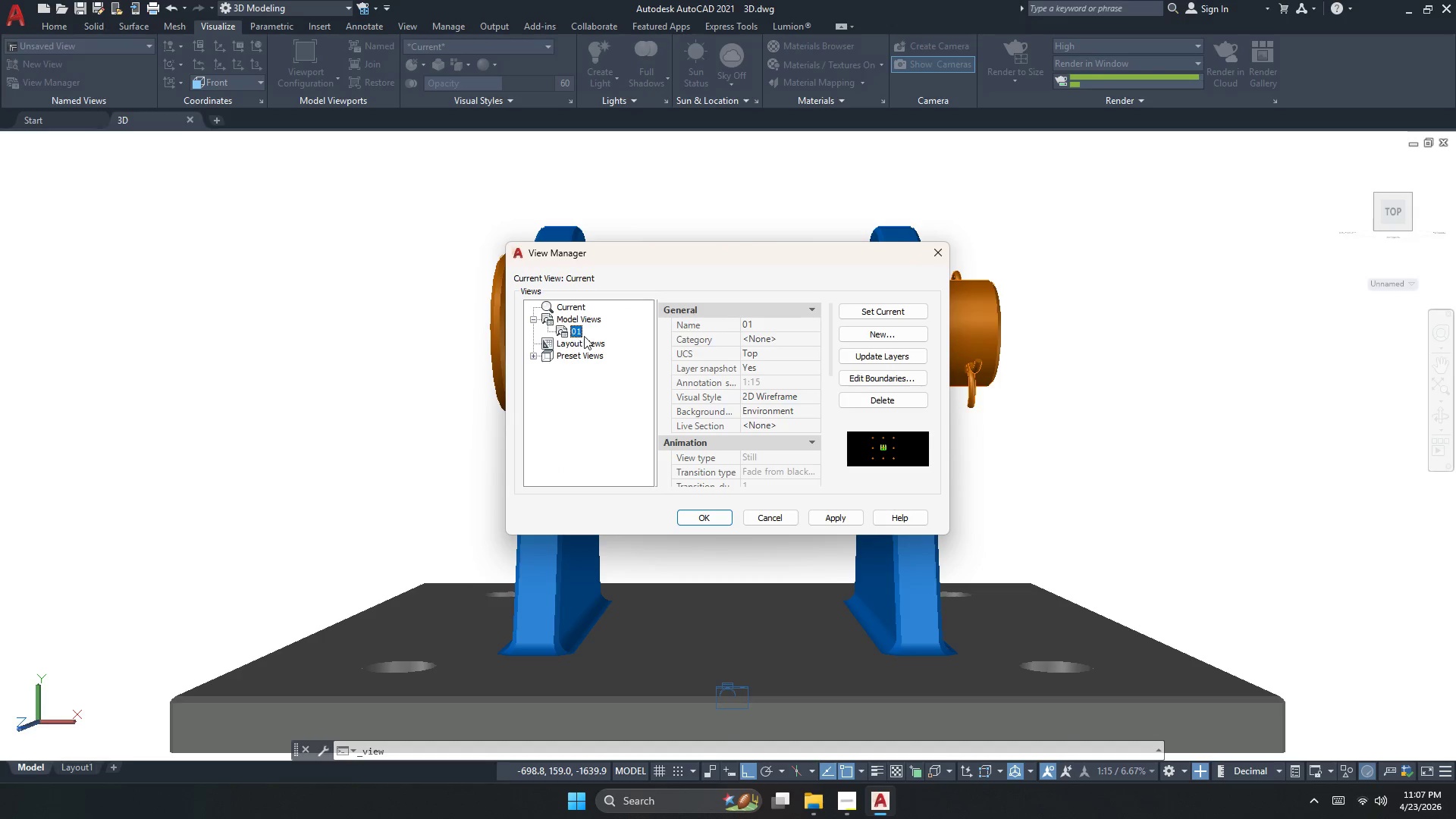 
left_click([855, 402])
 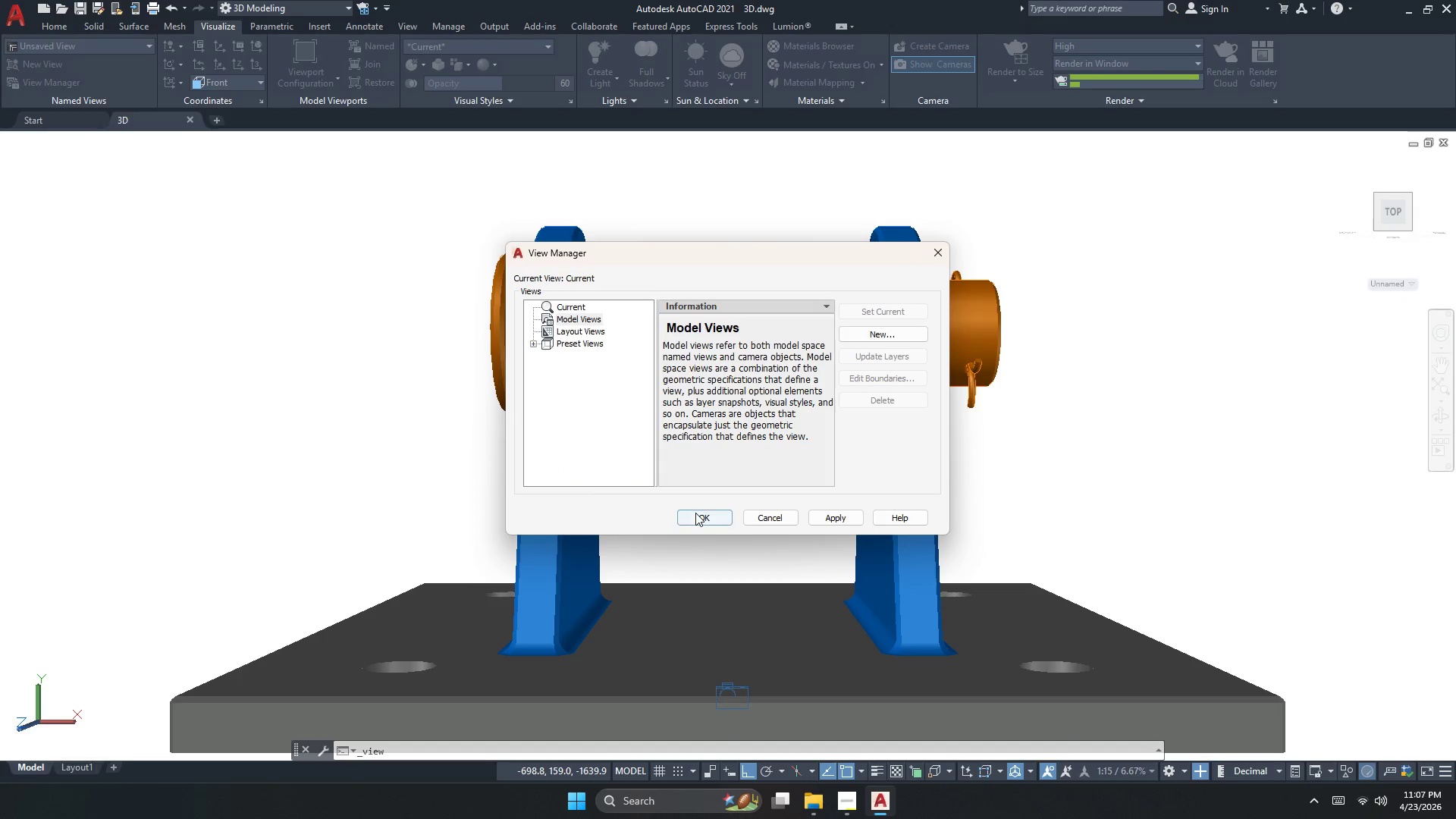 
left_click([696, 514])
 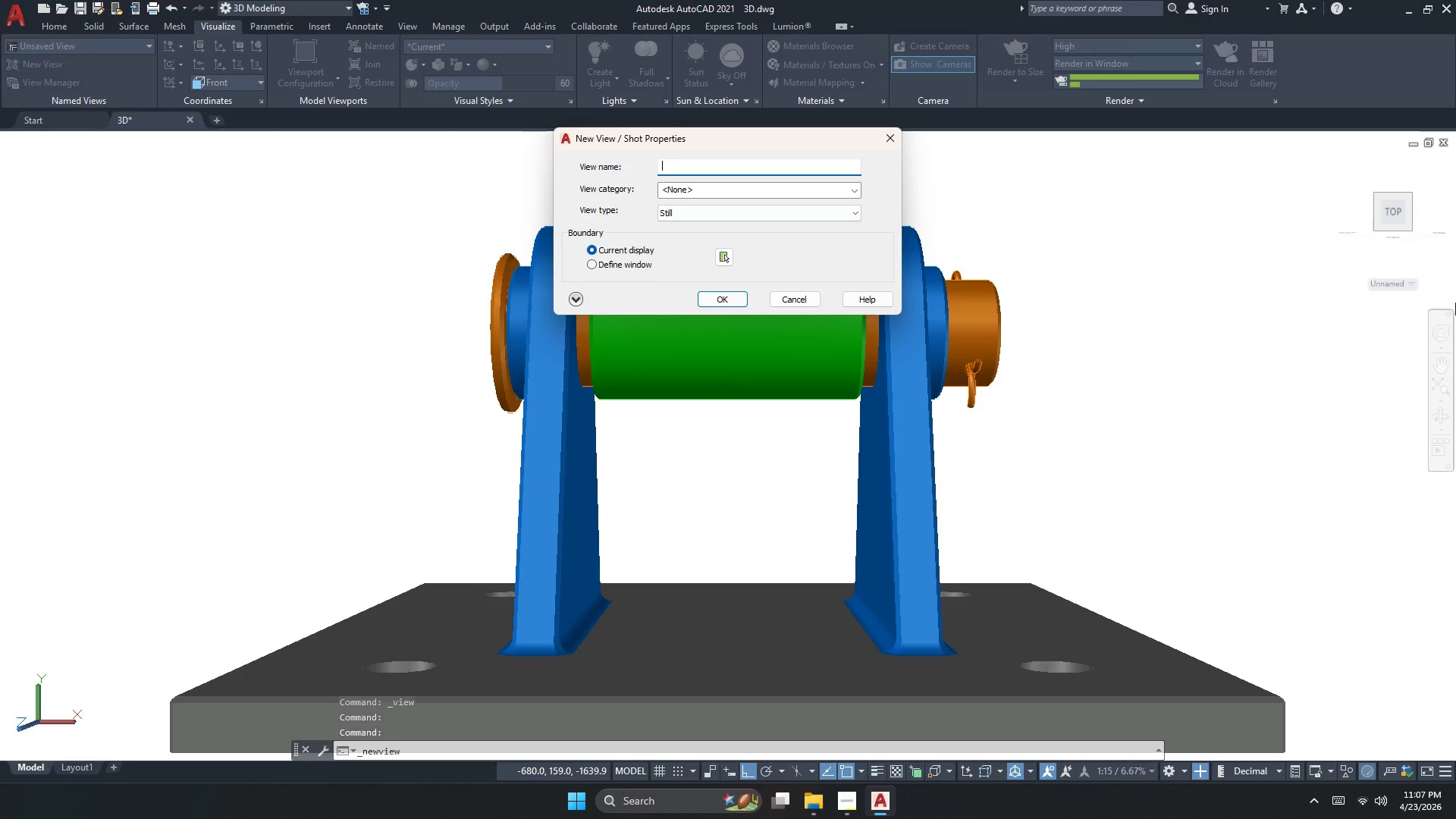 
key(Numpad1)
 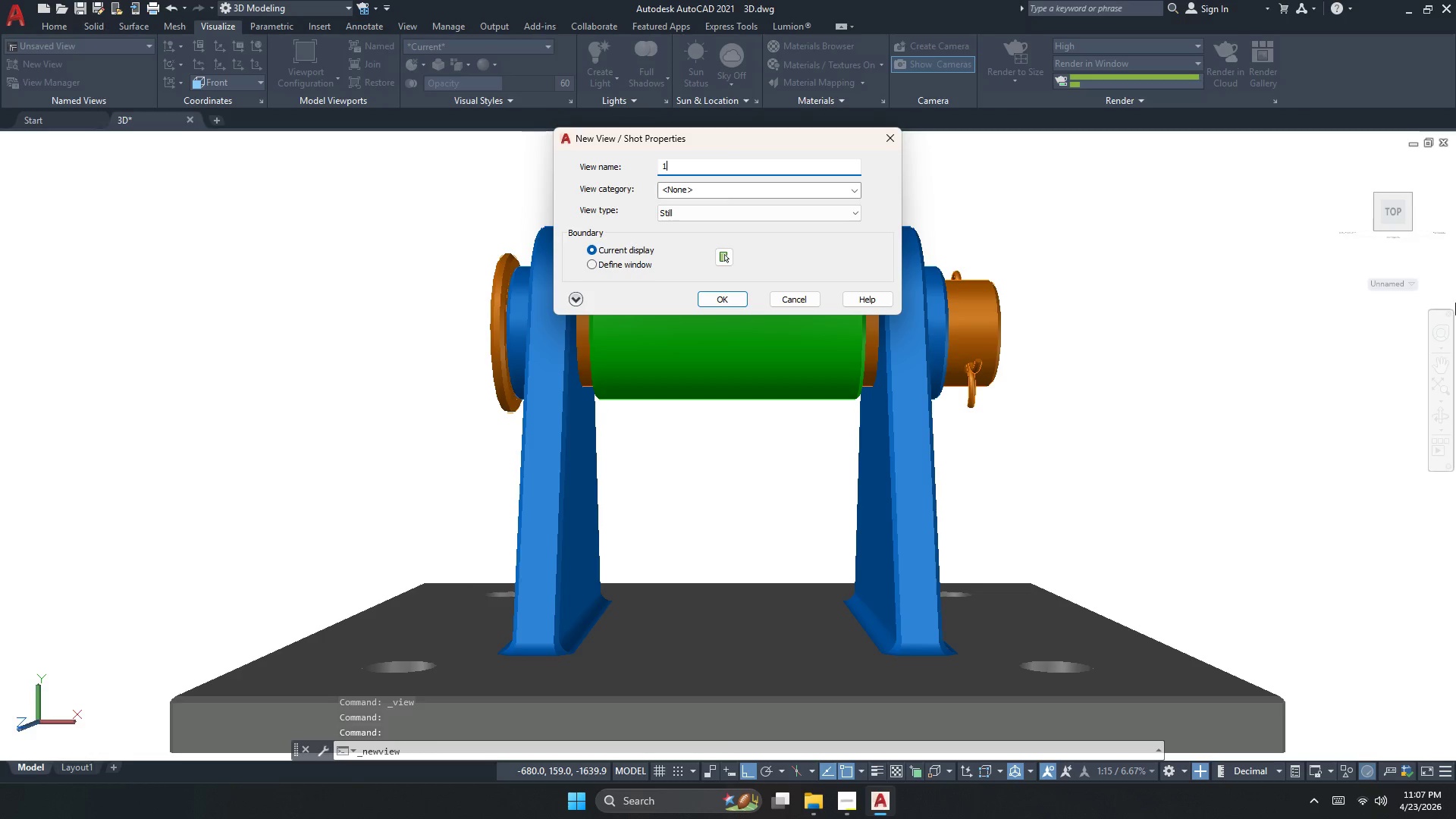 
key(NumpadEnter)
 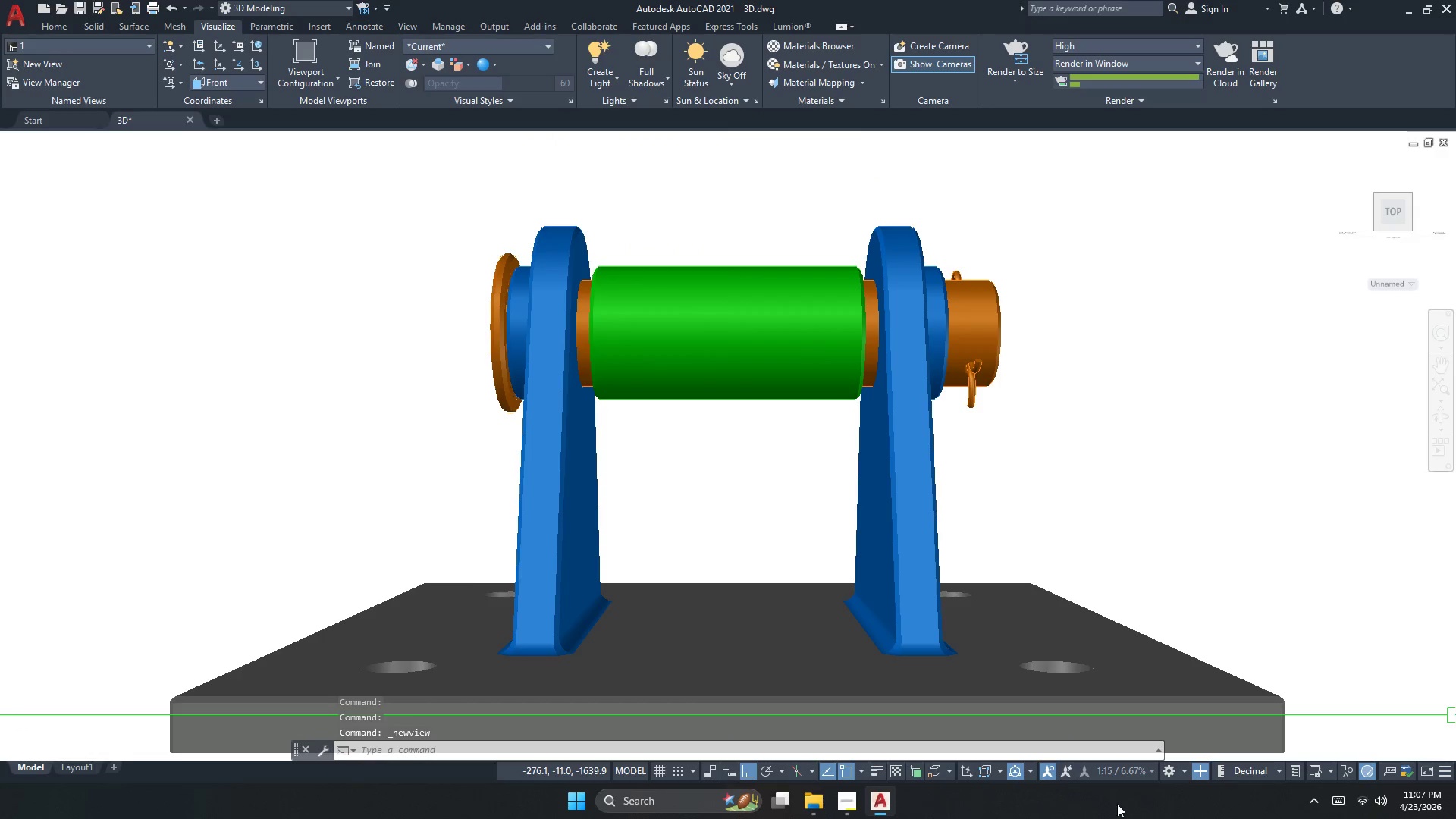 
left_click([830, 807])